 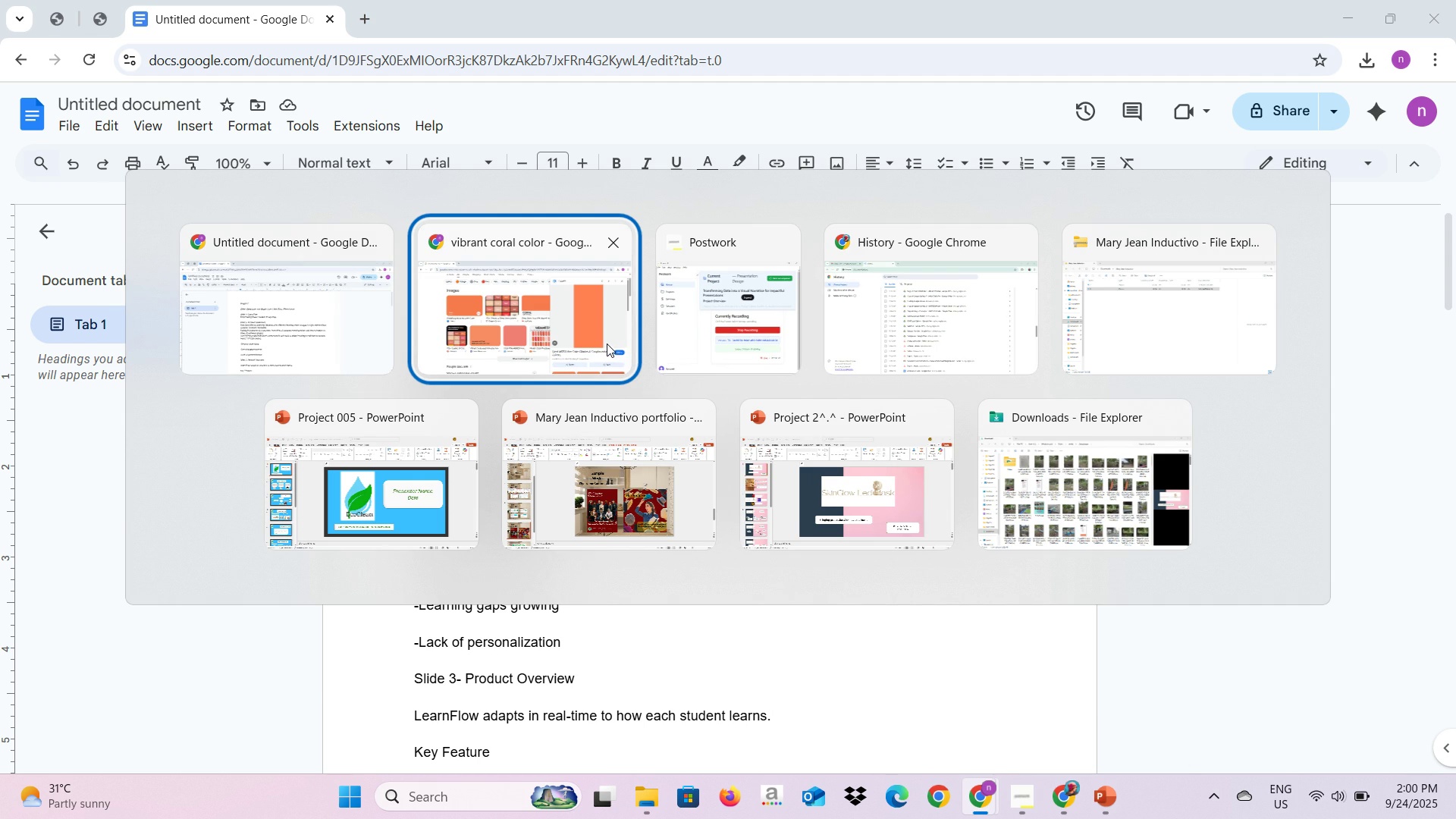 
left_click([699, 431])
 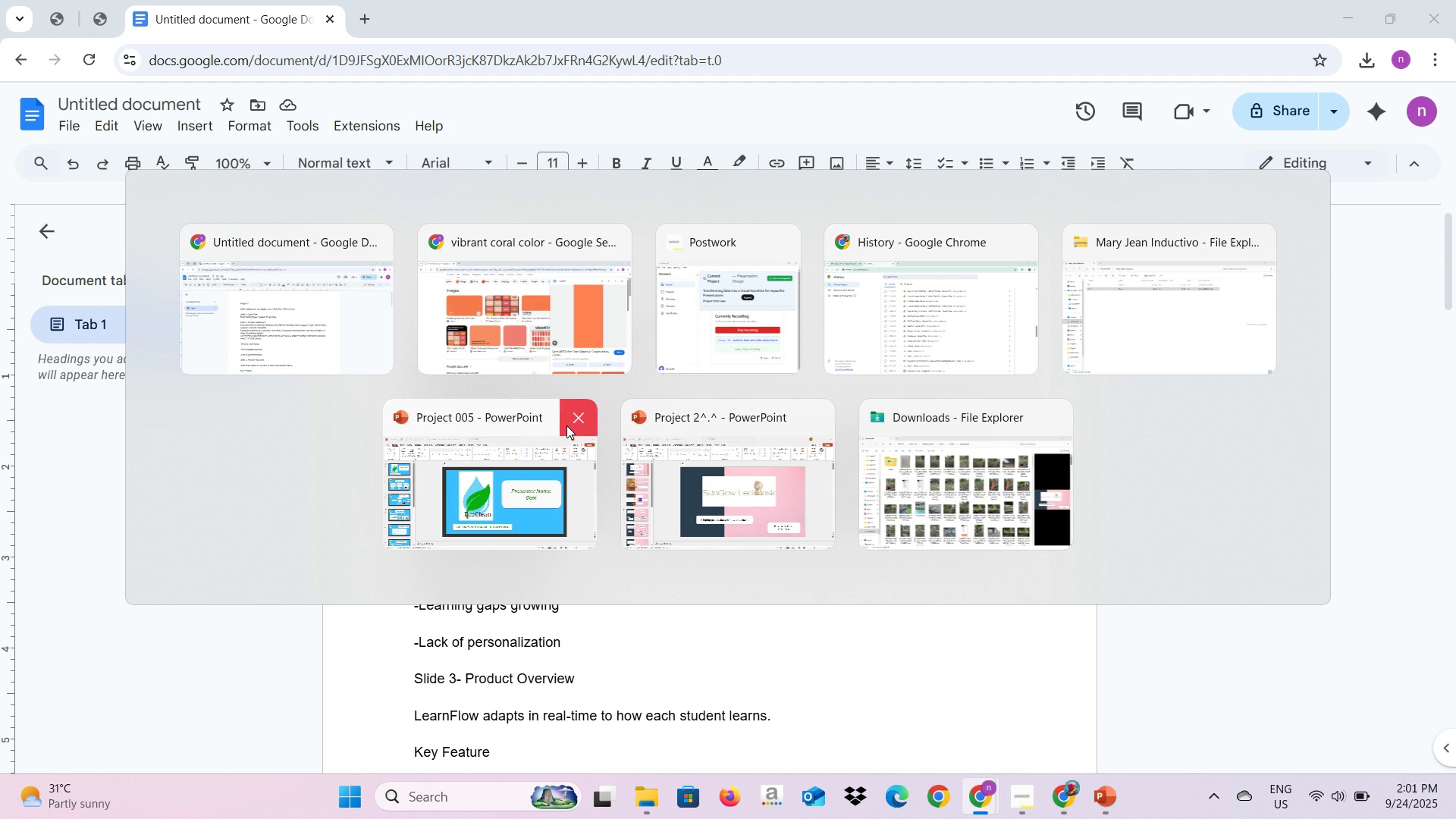 
left_click([566, 425])
 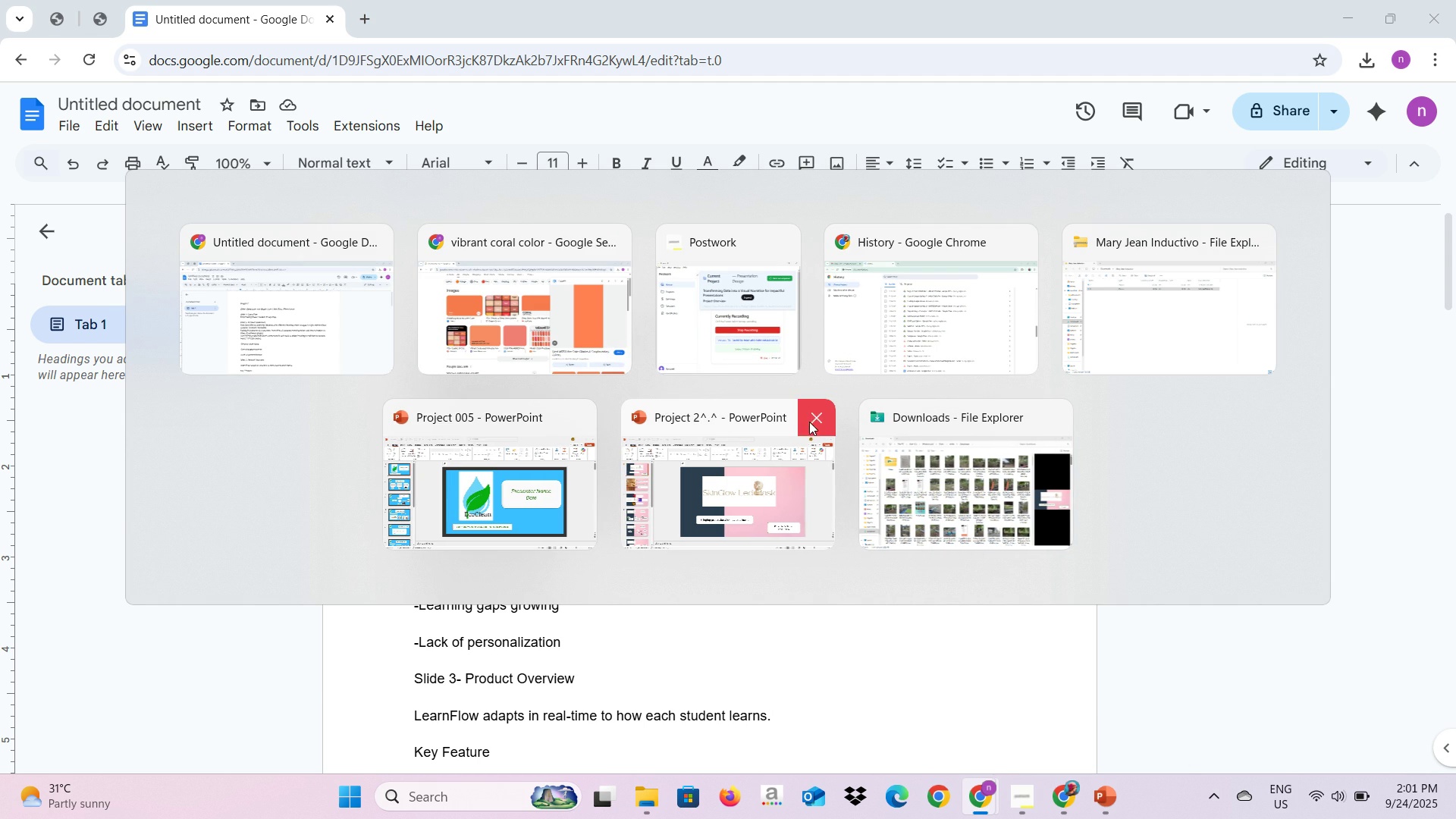 
left_click([811, 419])
 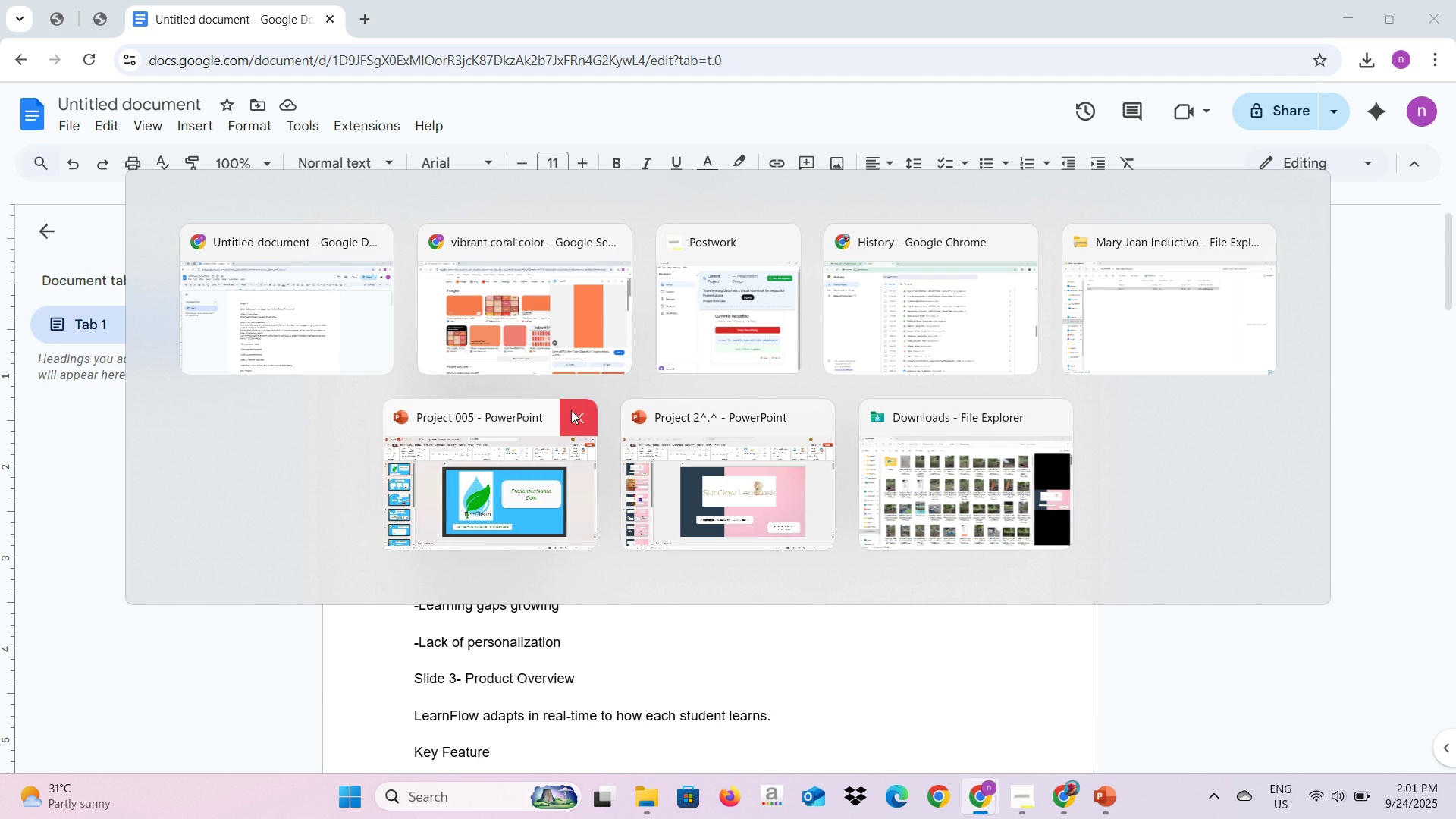 
left_click([572, 414])
 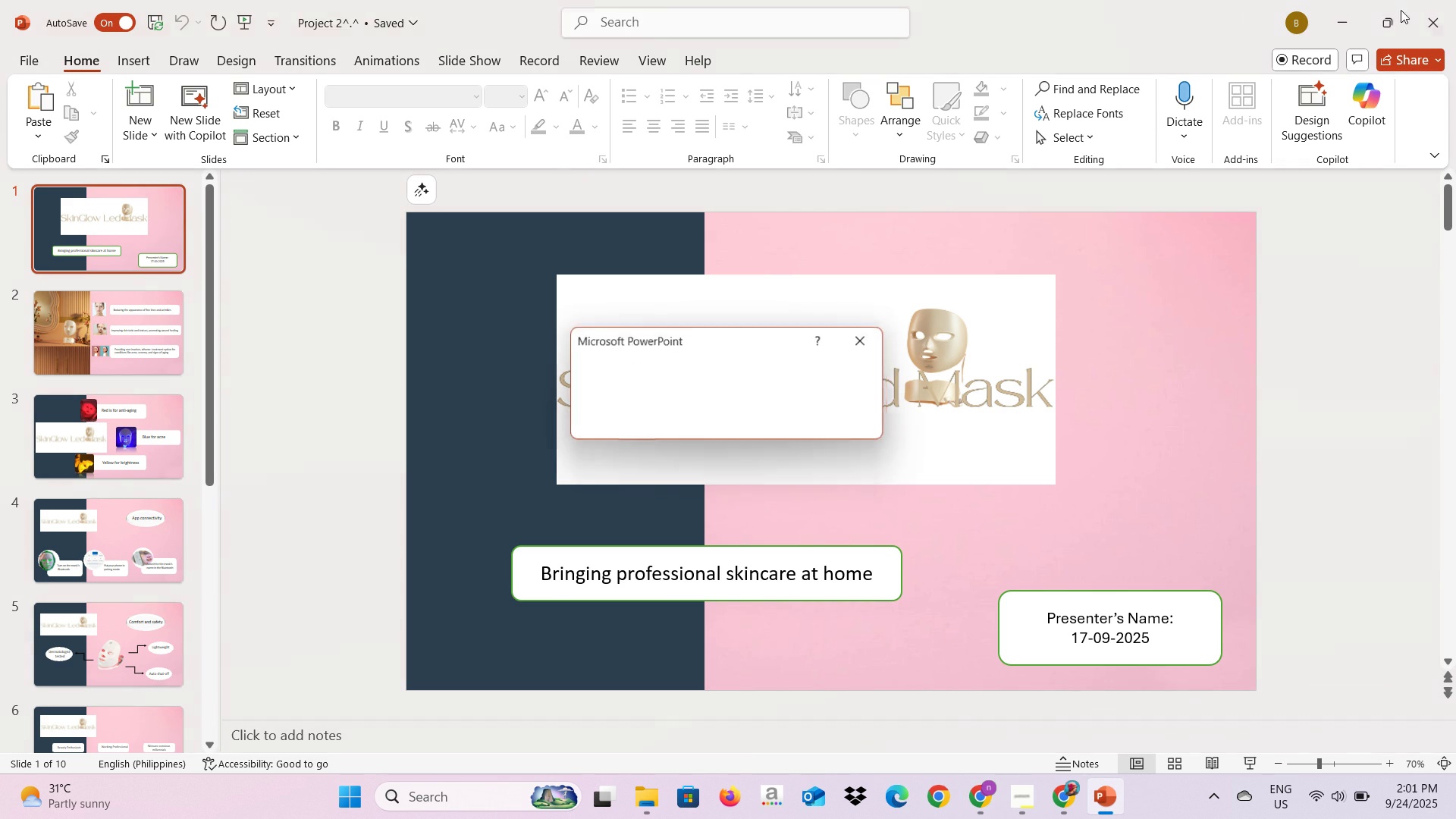 
left_click([1449, 10])
 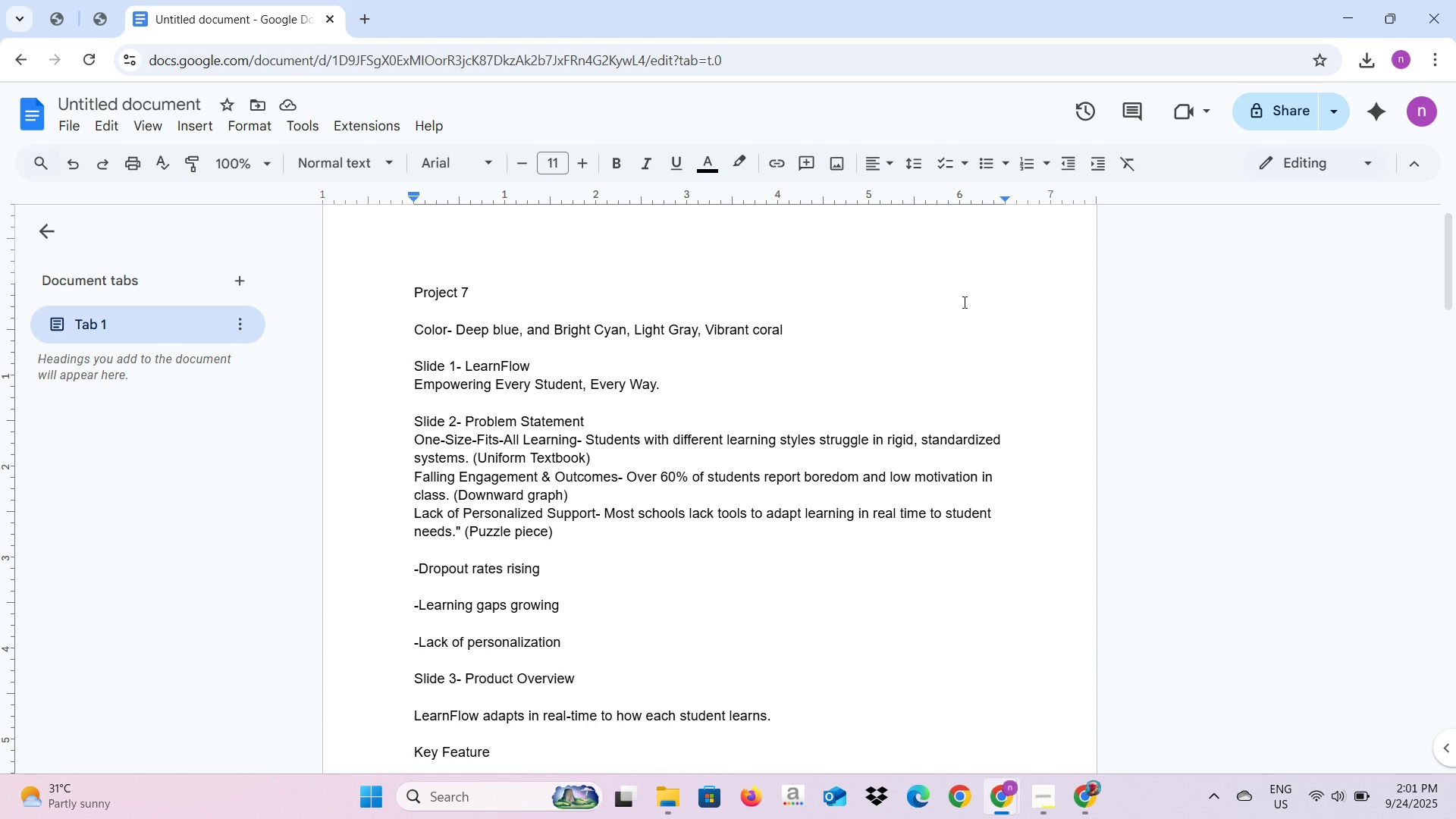 
key(Alt+AltLeft)
 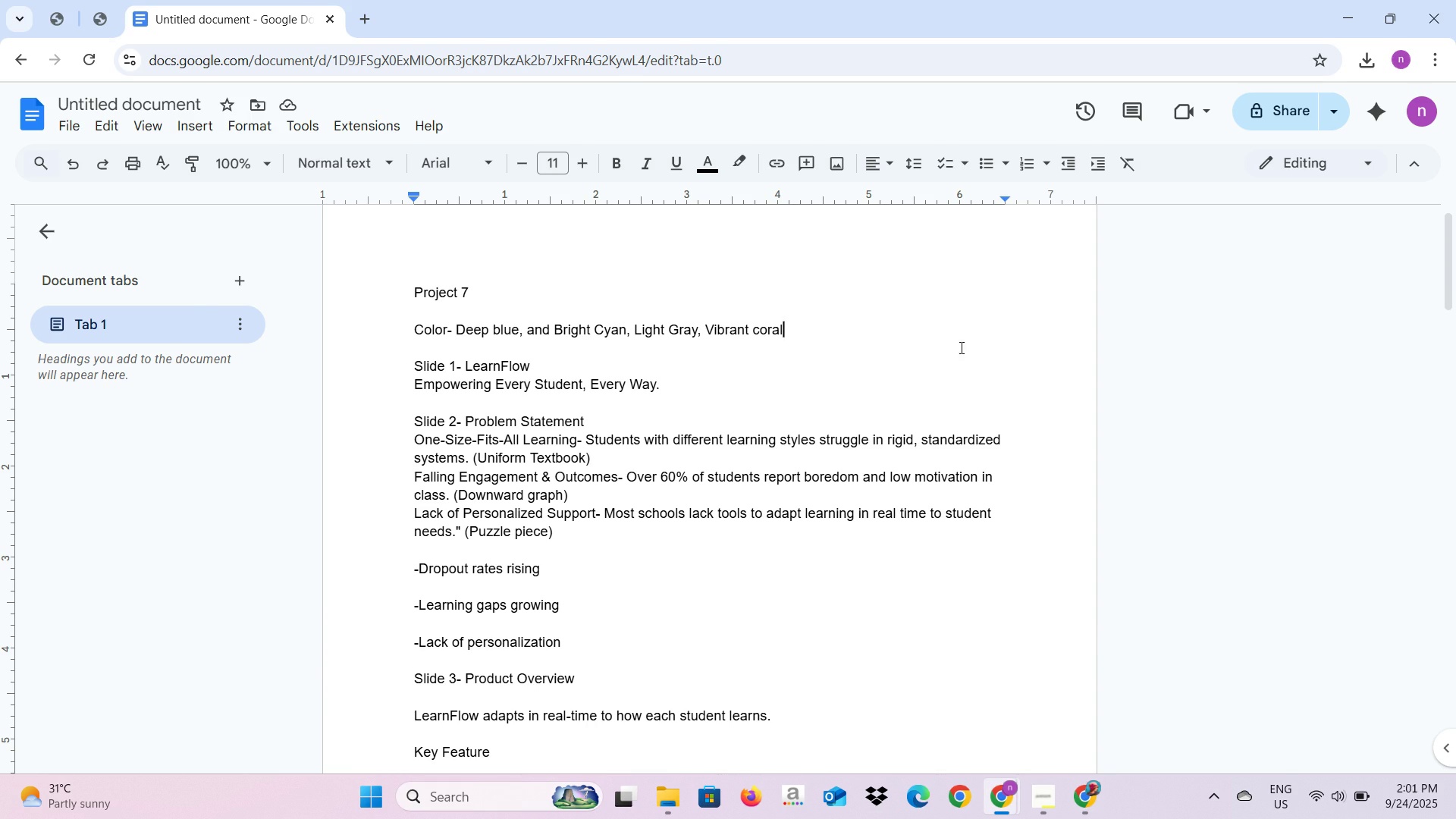 
key(Alt+Tab)